 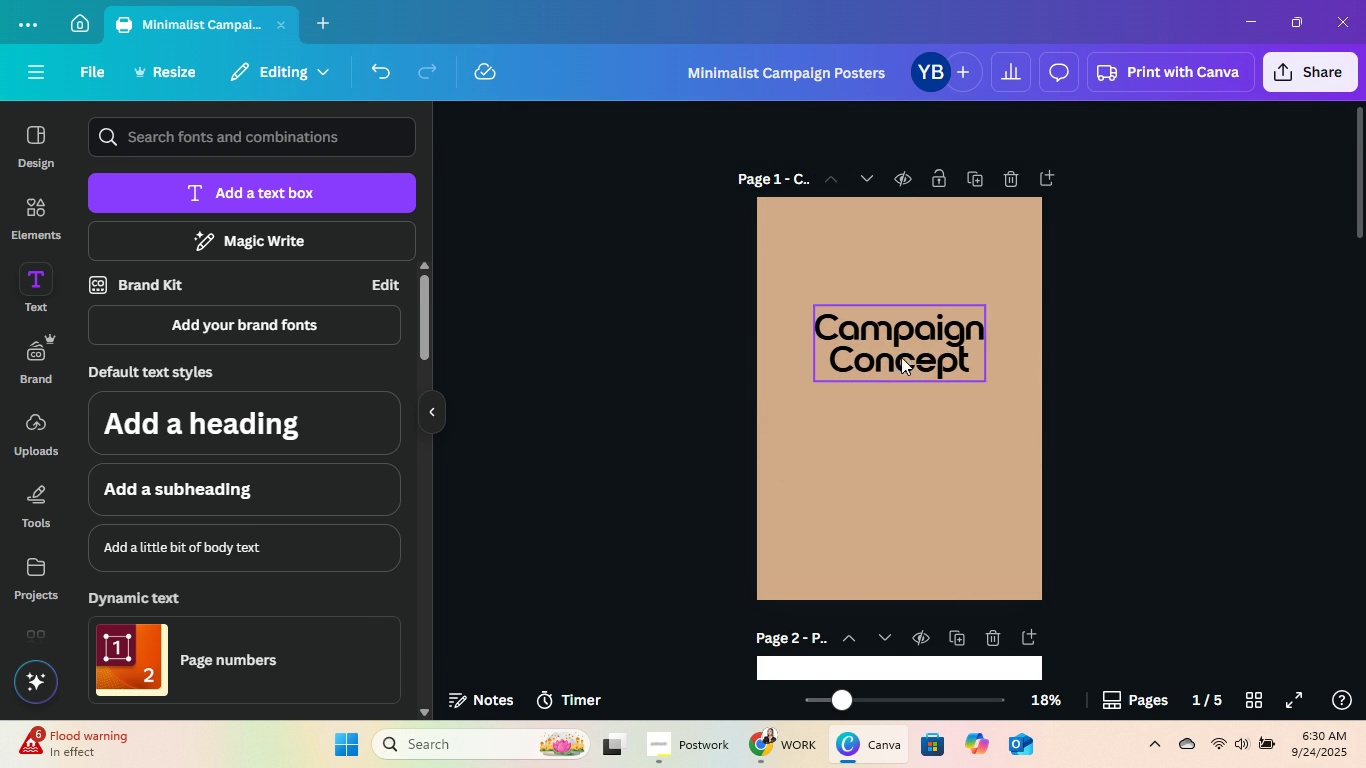 
double_click([900, 355])
 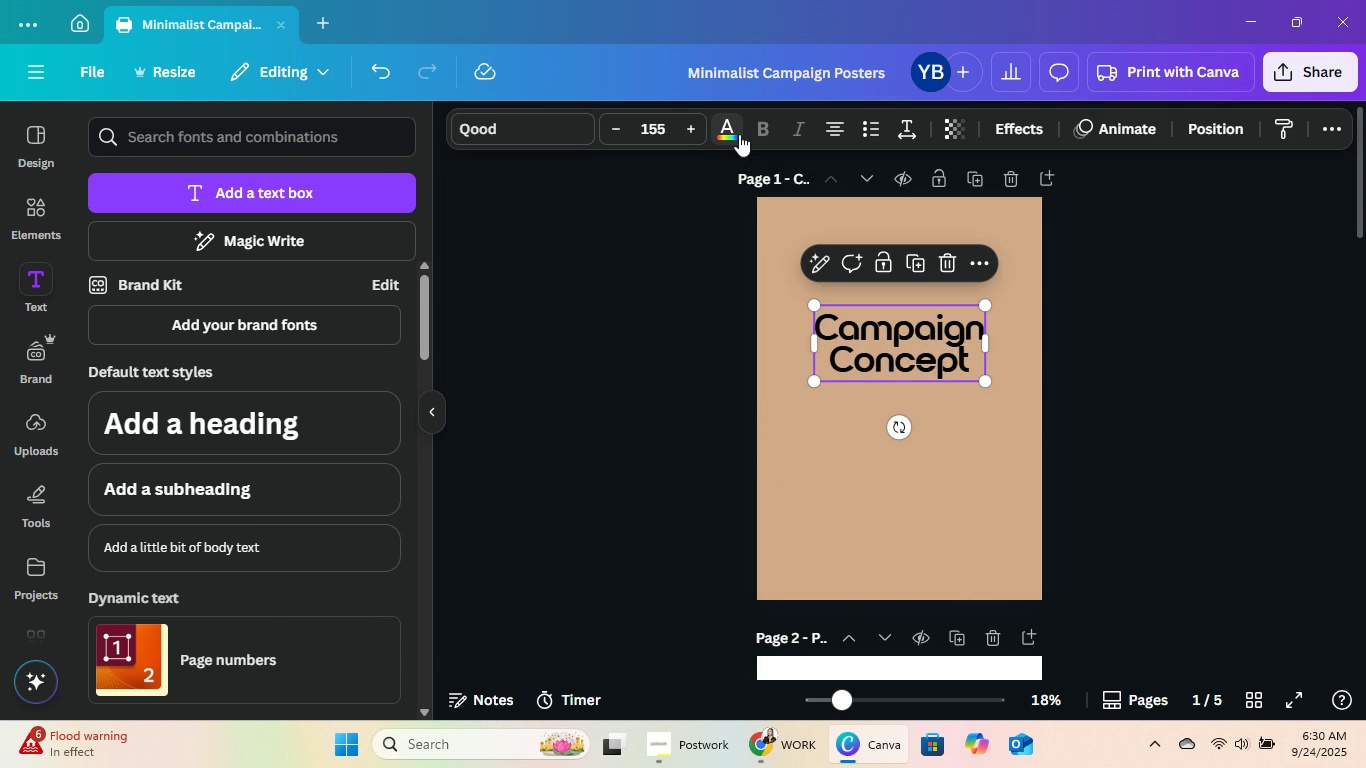 
left_click([739, 134])
 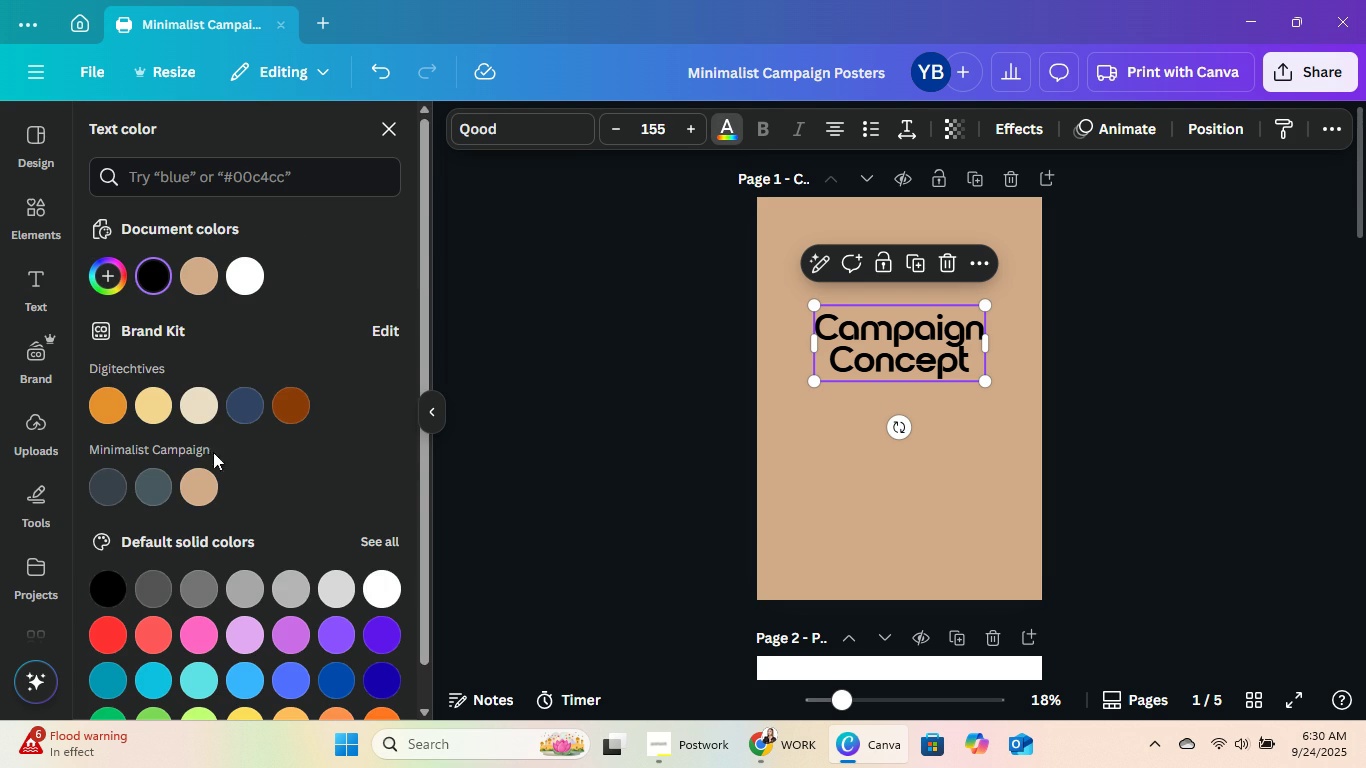 
left_click([209, 482])
 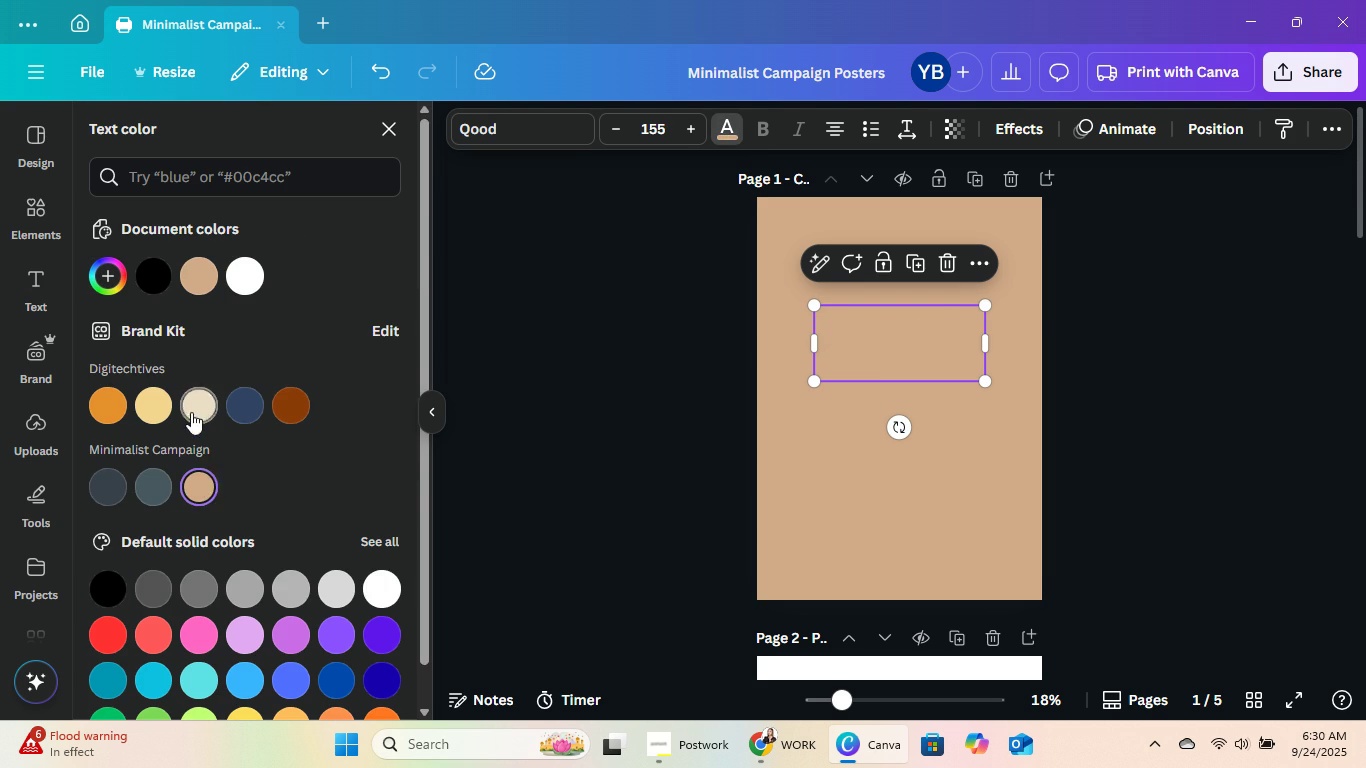 
left_click([191, 412])
 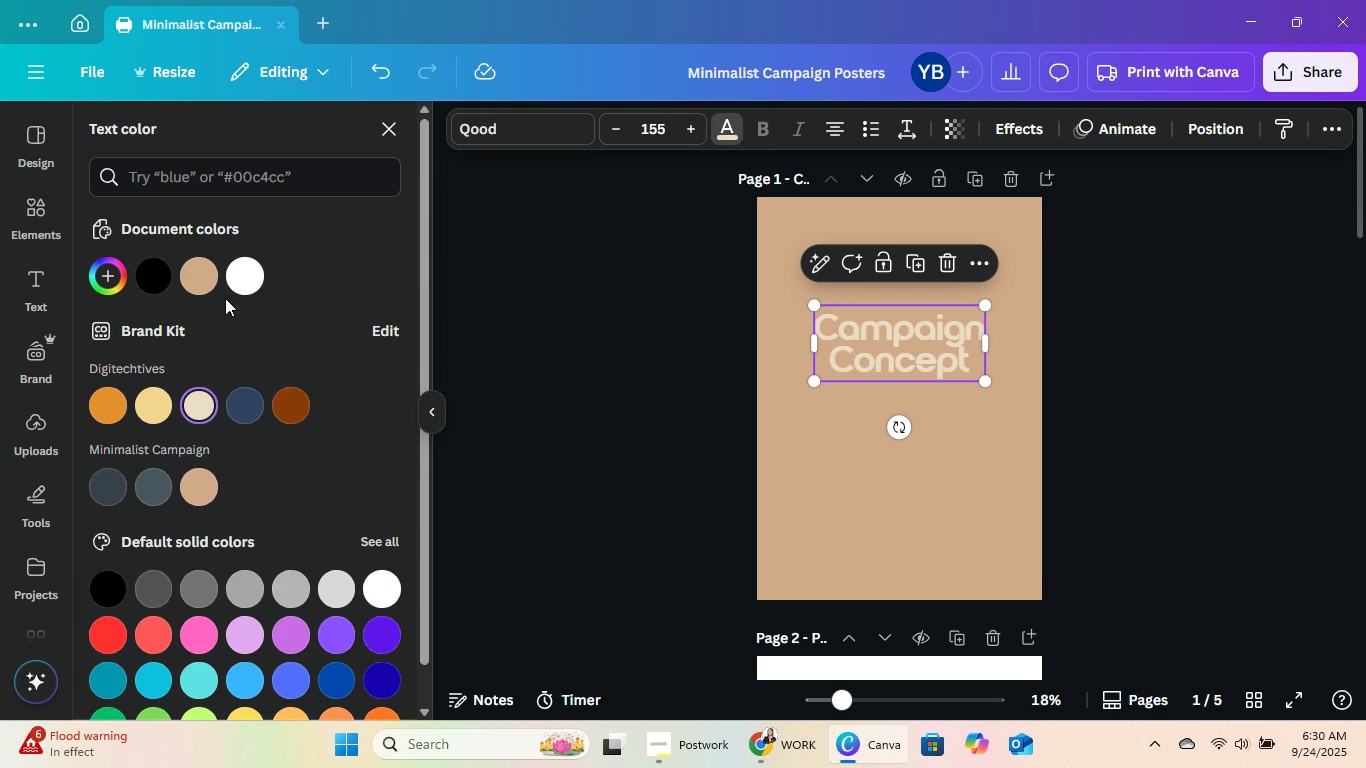 
left_click([245, 273])
 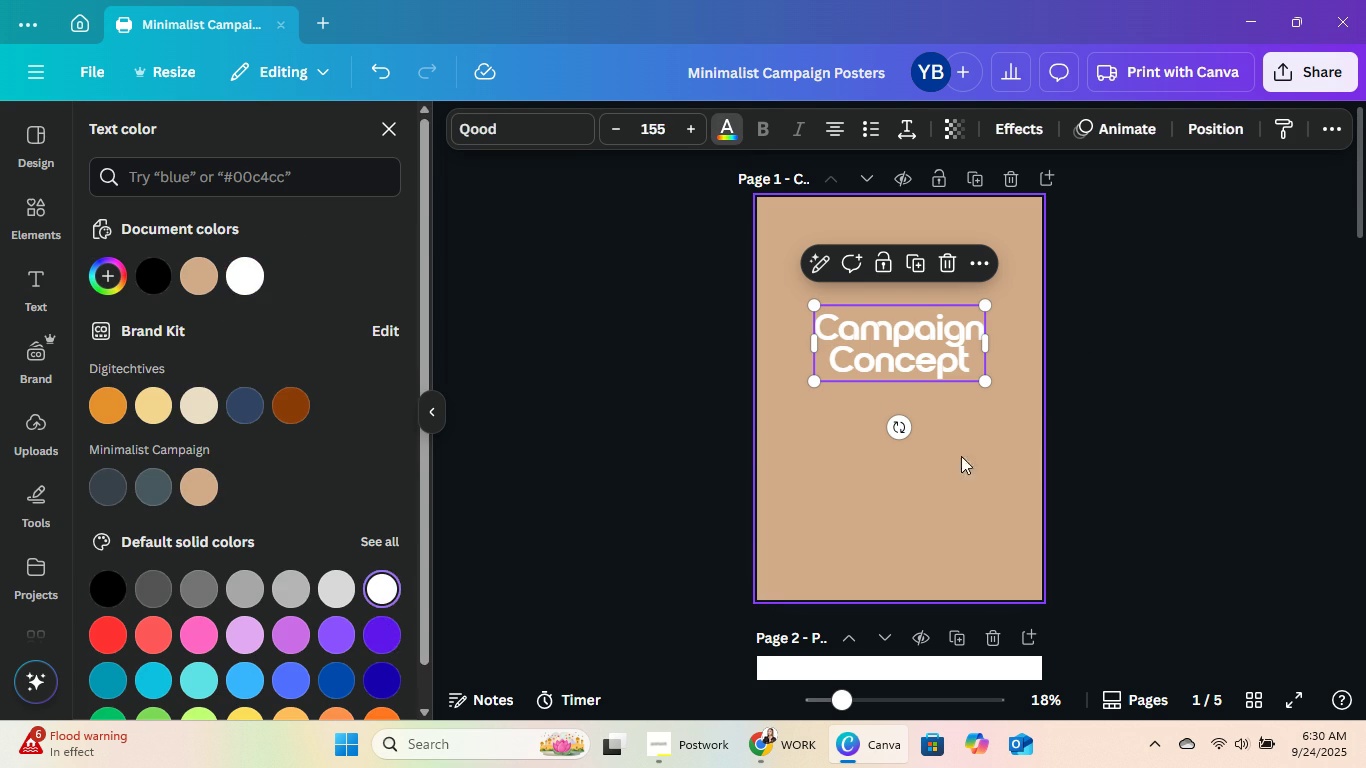 
double_click([1162, 352])
 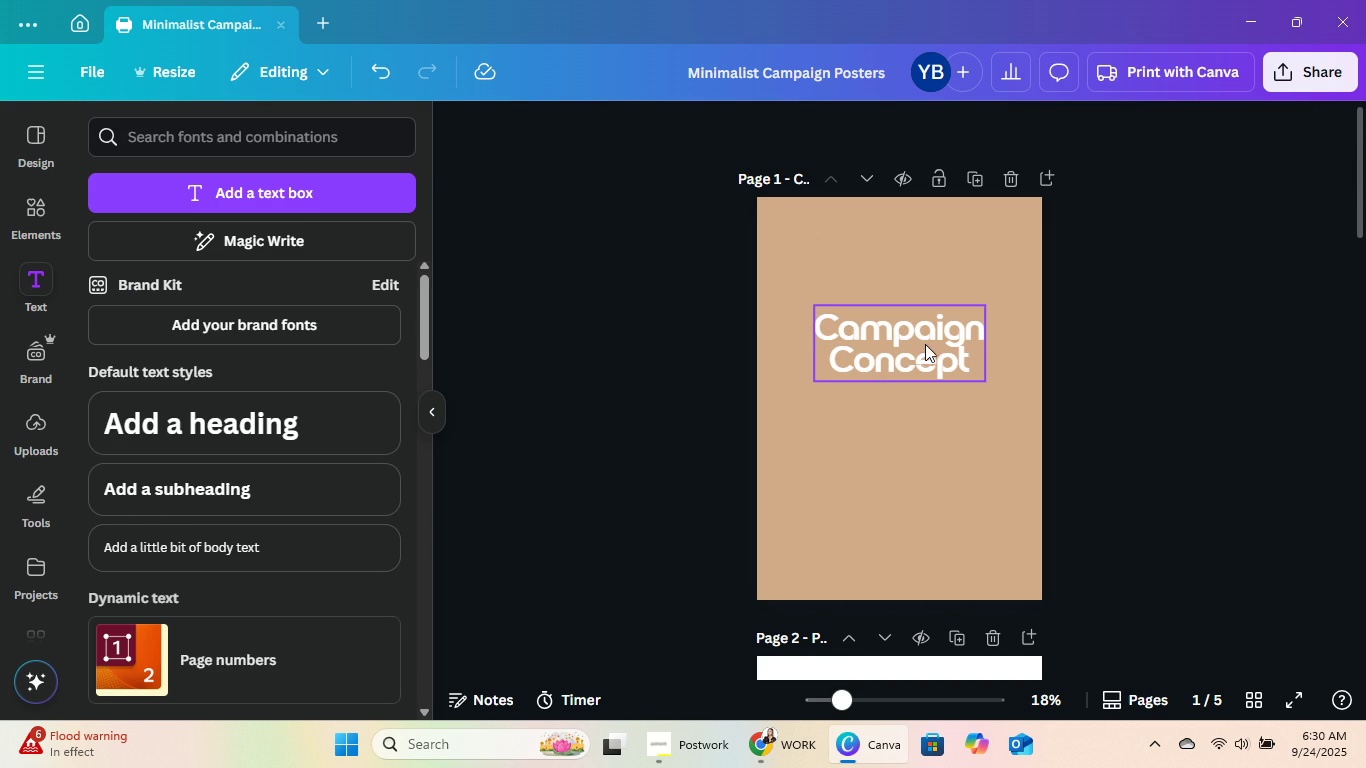 
left_click([926, 342])
 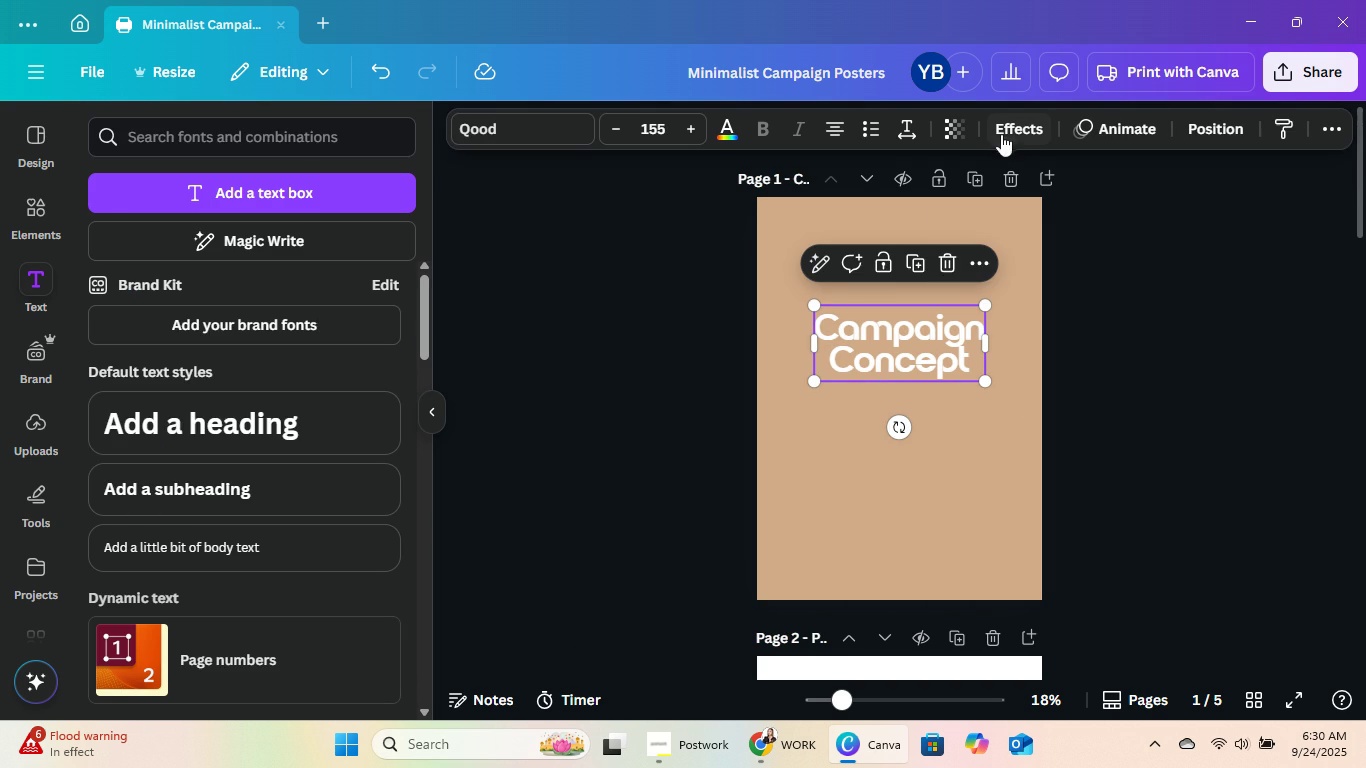 
left_click([1001, 133])
 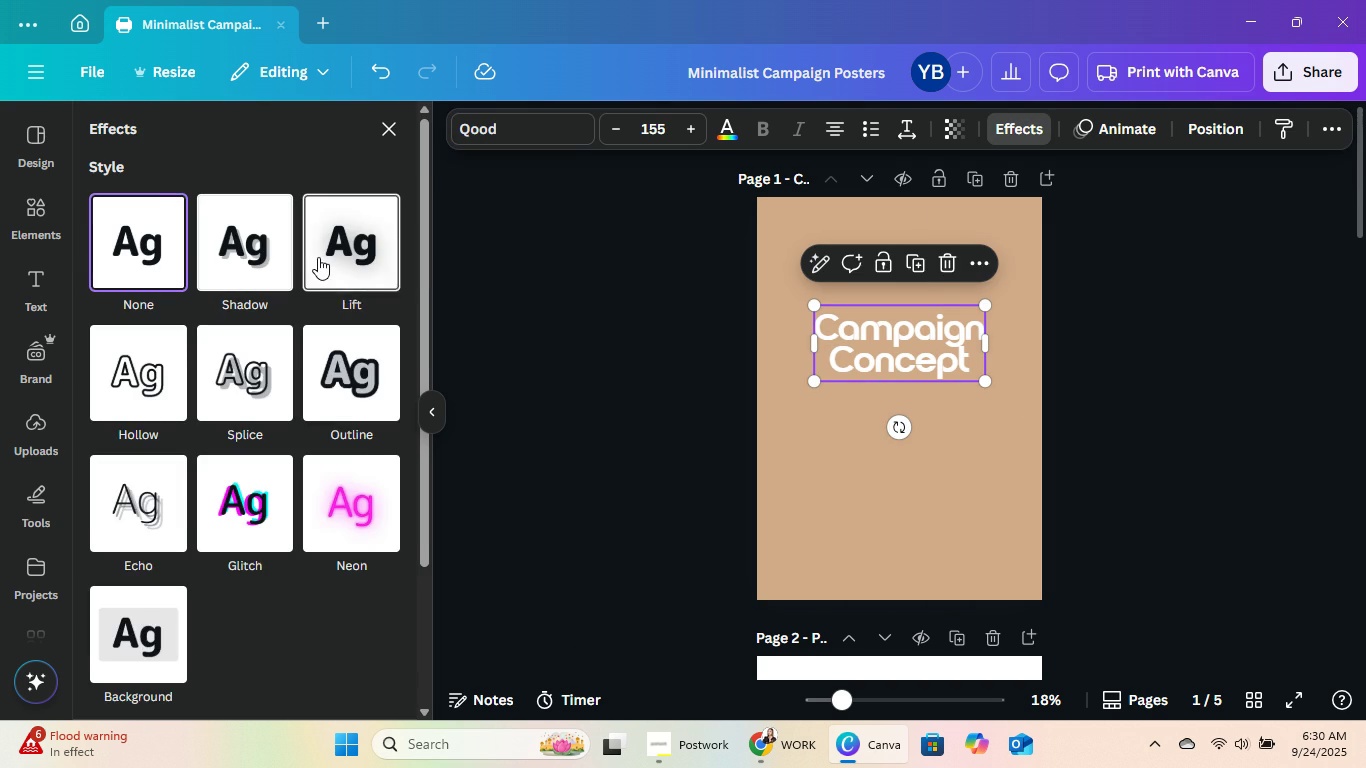 
left_click([318, 256])